 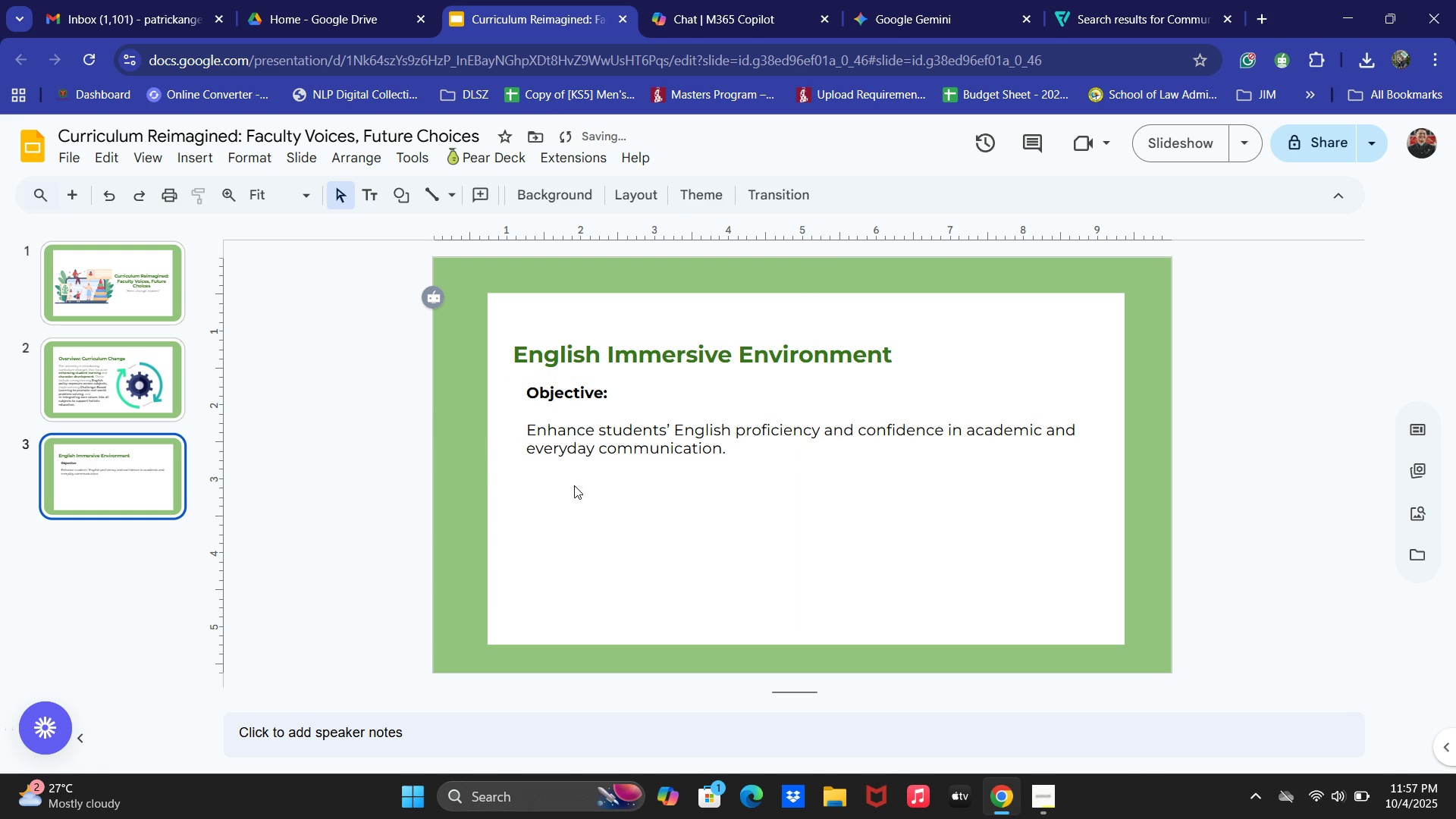 
left_click([580, 428])
 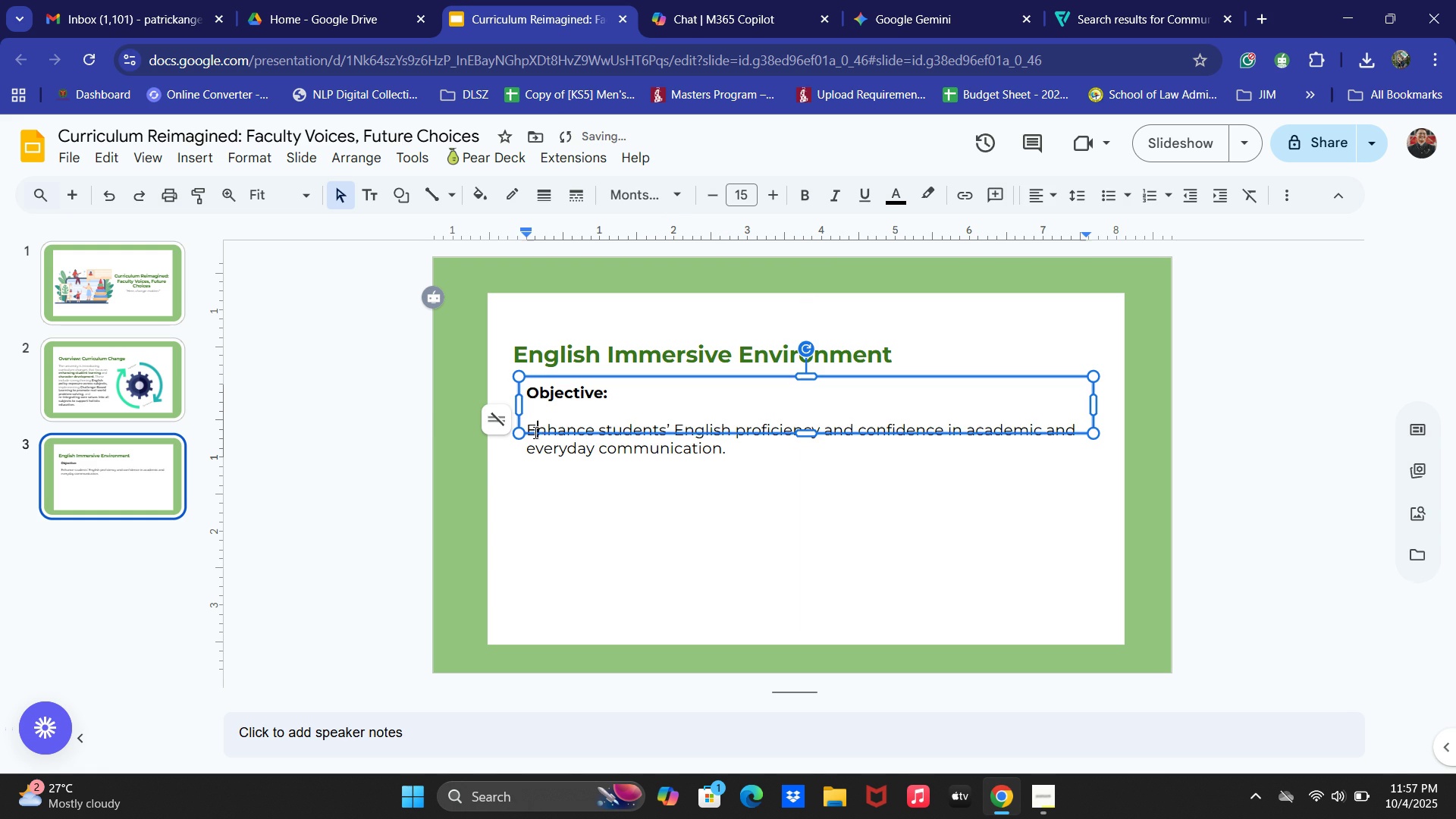 
double_click([527, 431])
 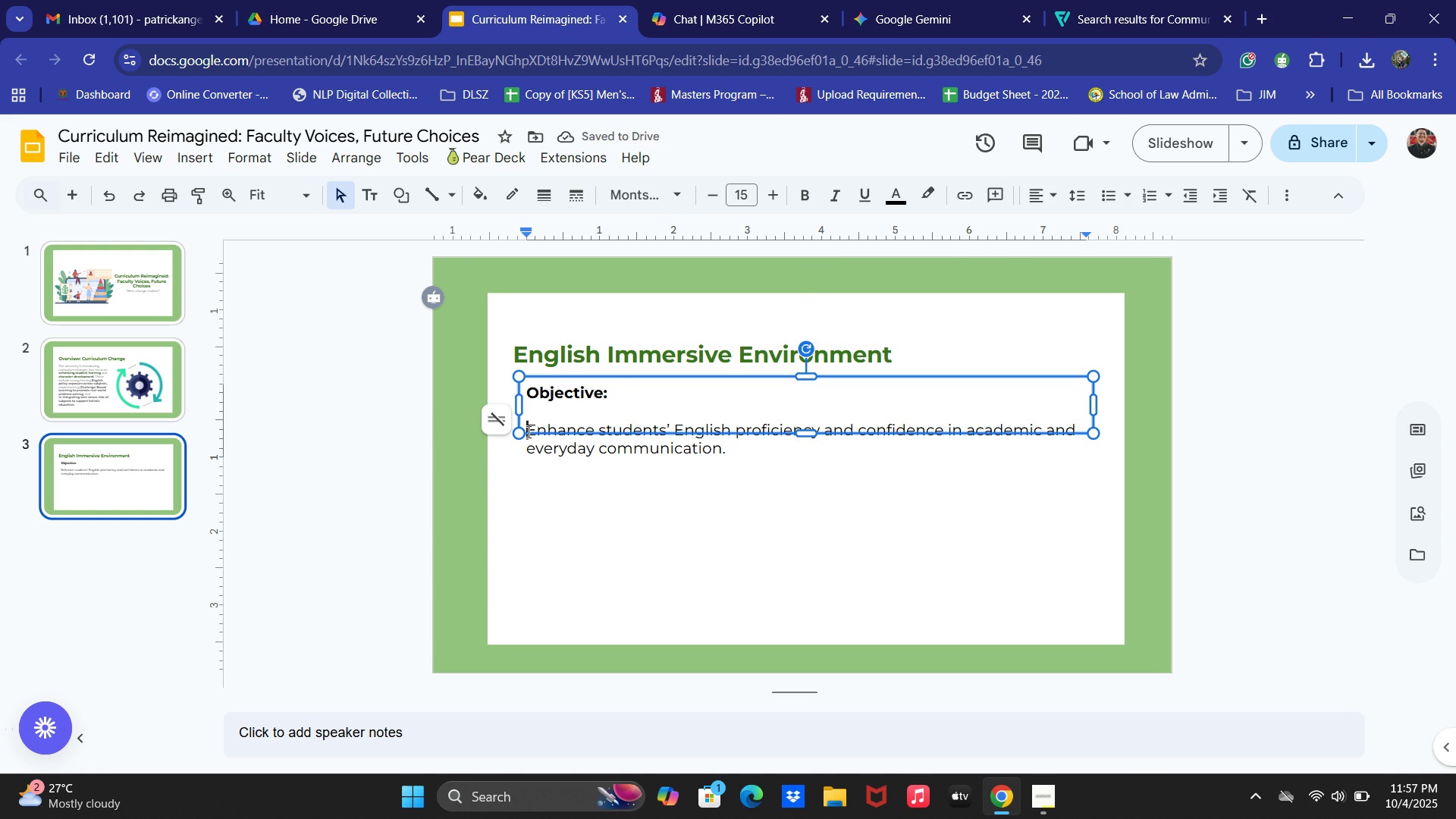 
key(Backspace)
 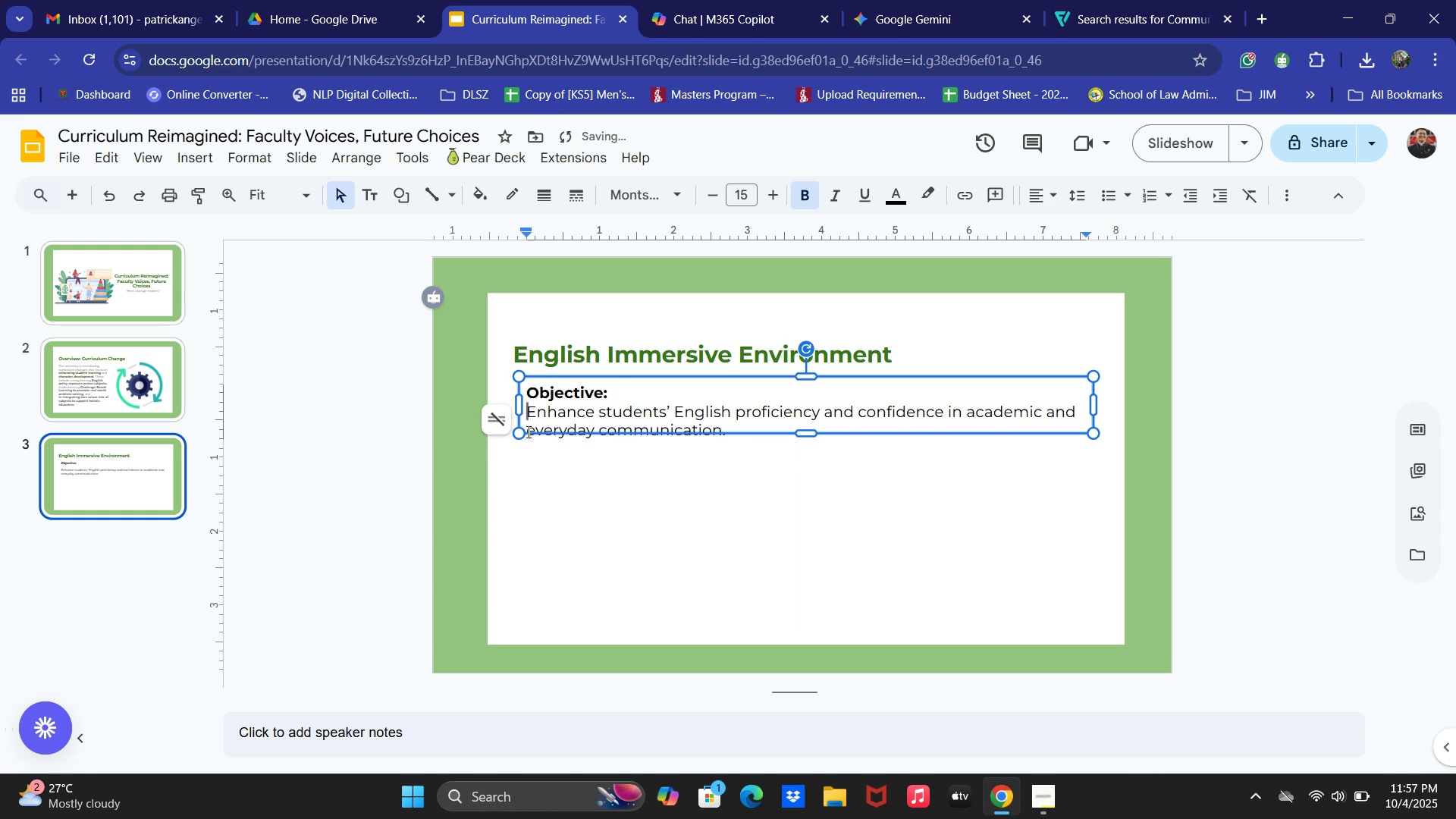 
key(Control+ControlLeft)
 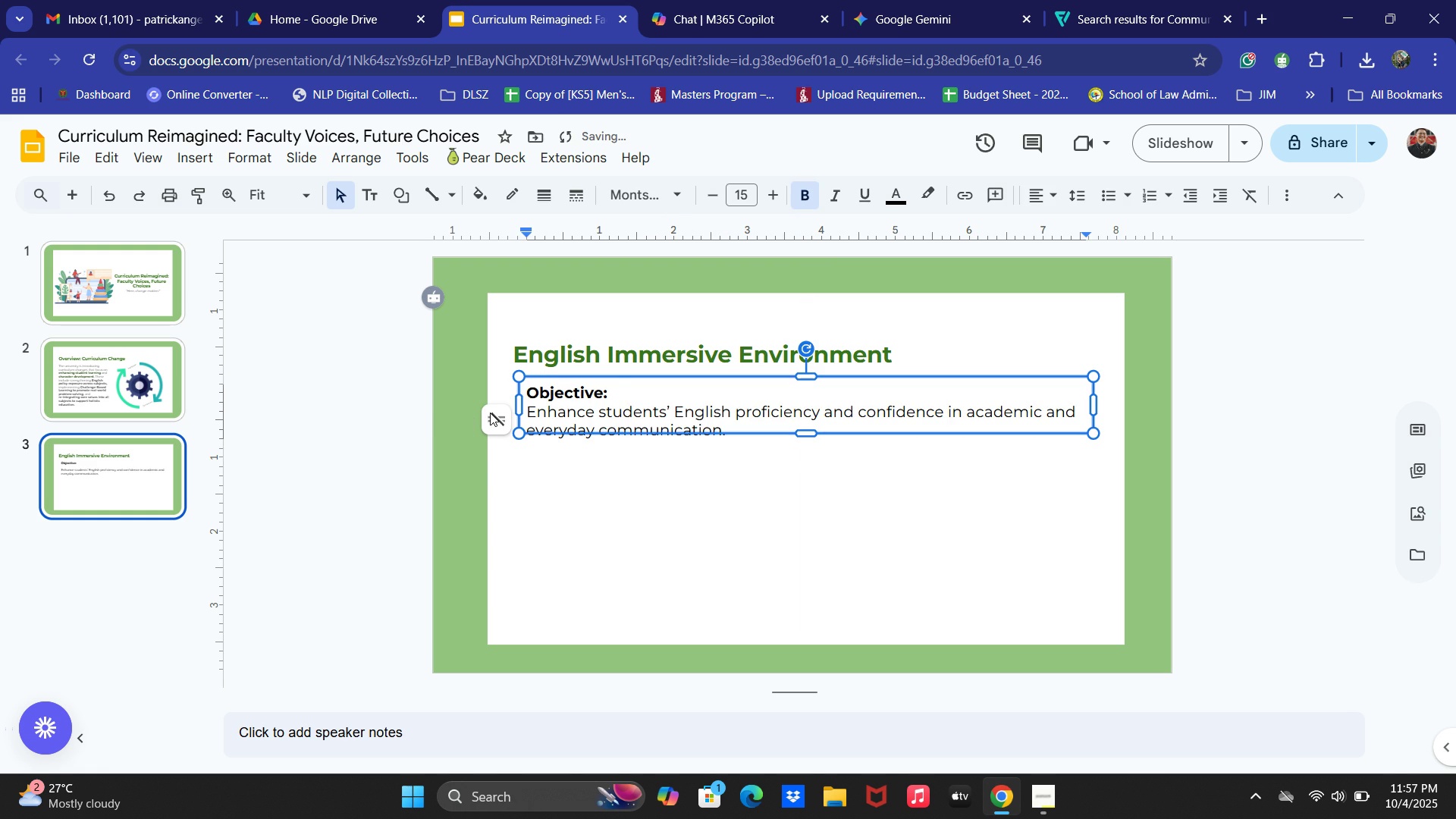 
key(Control+A)
 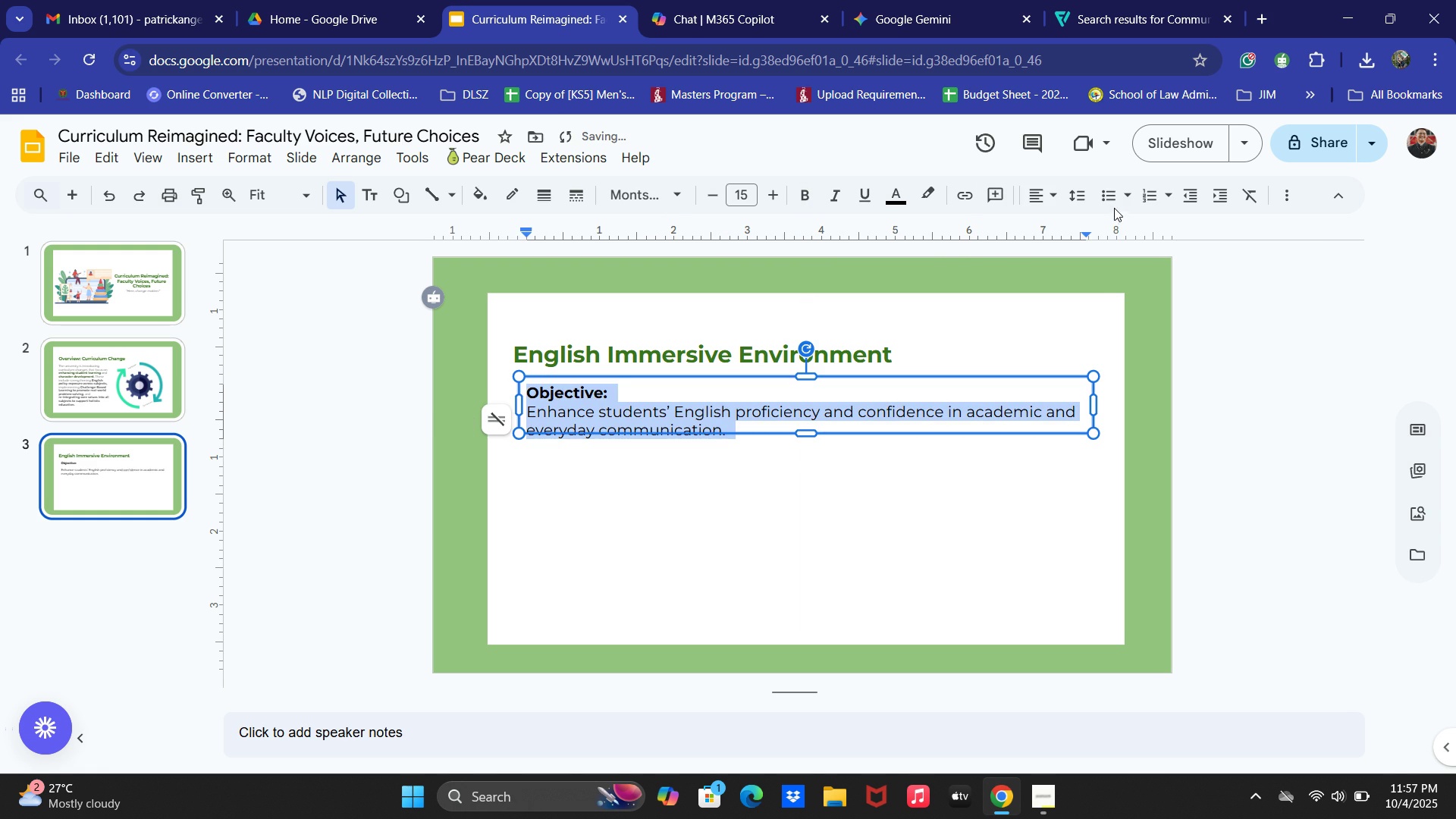 
left_click([1064, 187])
 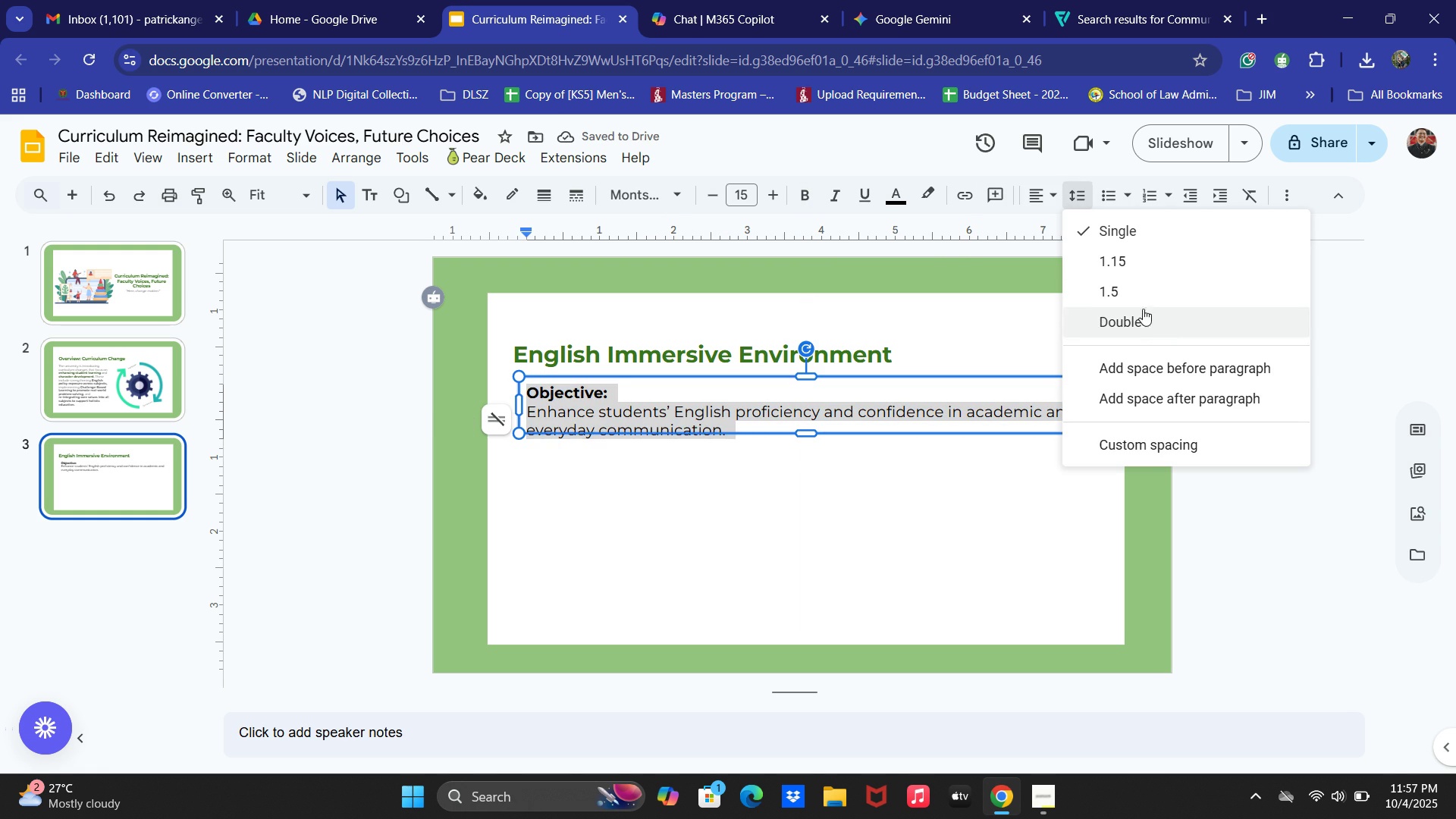 
left_click([1126, 293])